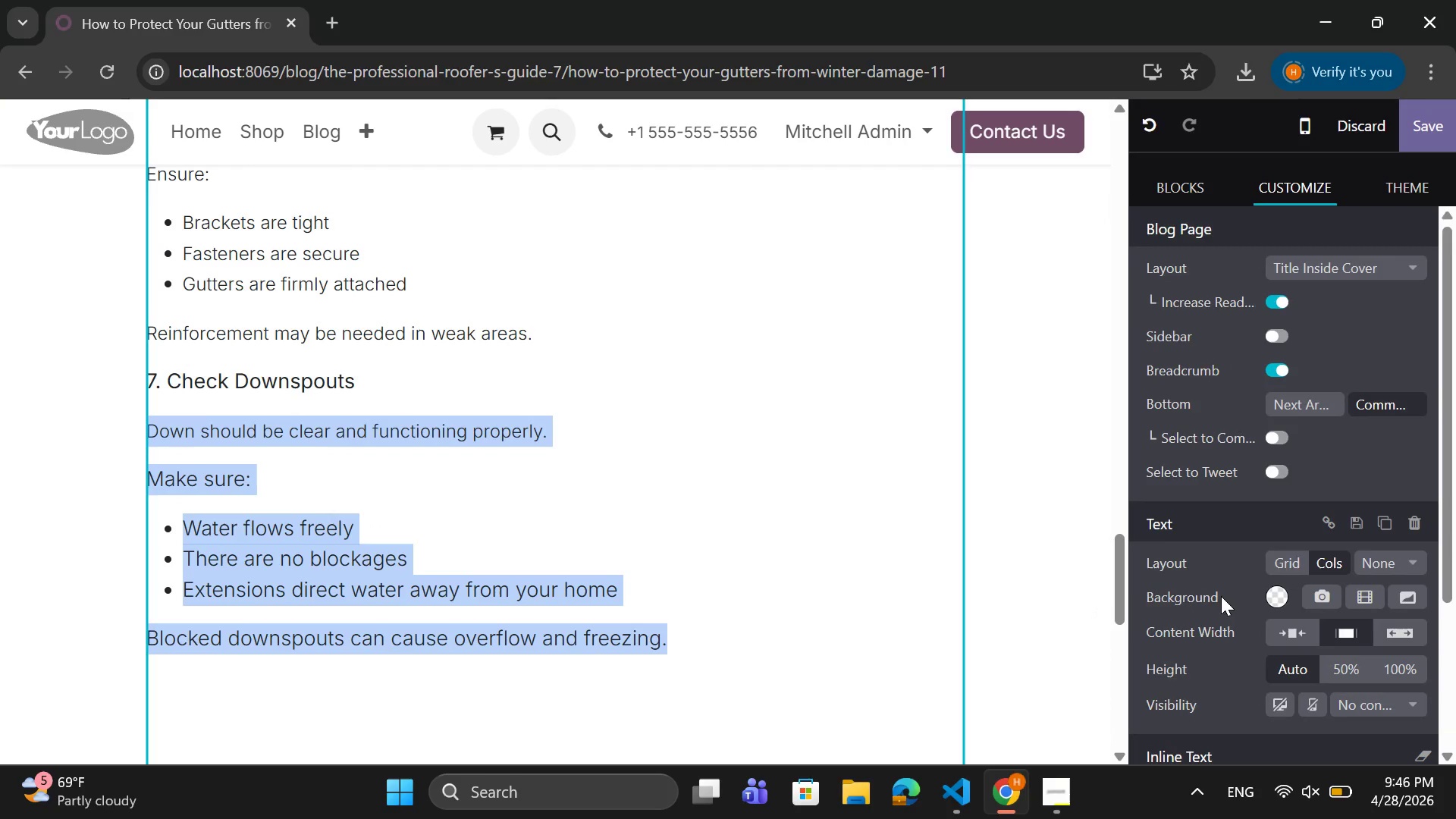 
wait(10.56)
 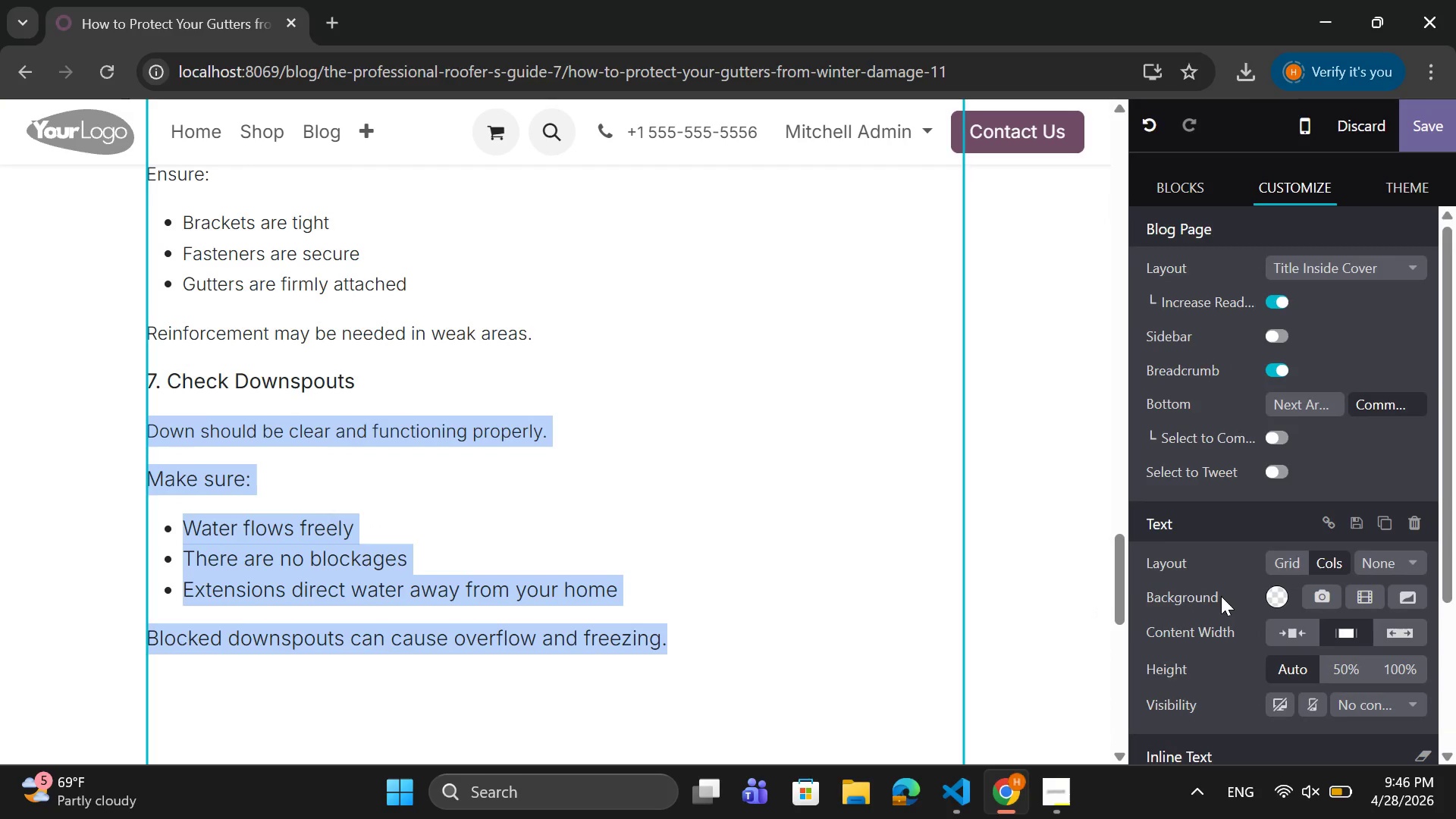 
scroll: coordinate [1191, 694], scroll_direction: down, amount: 5.0
 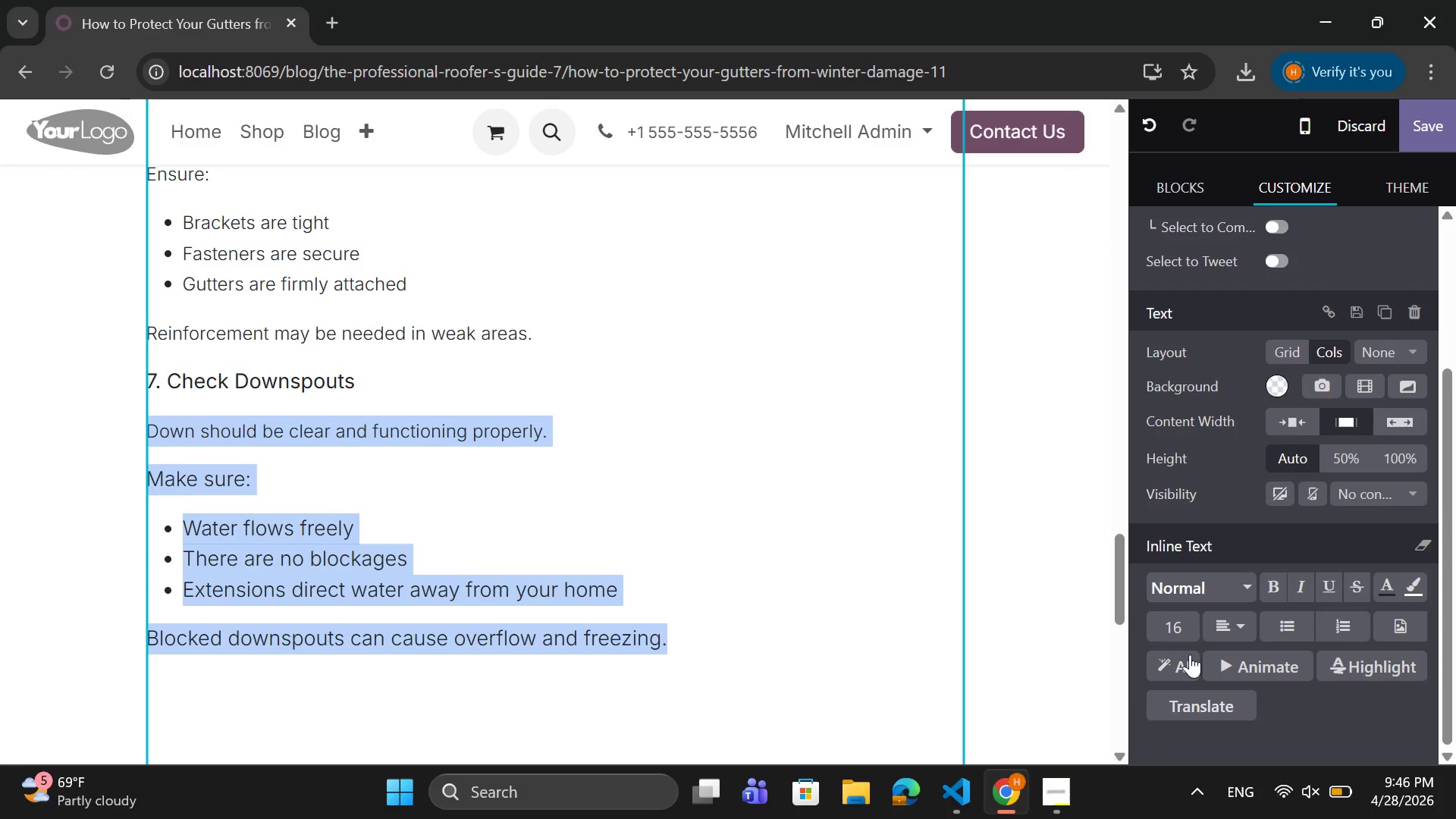 
left_click([1182, 618])
 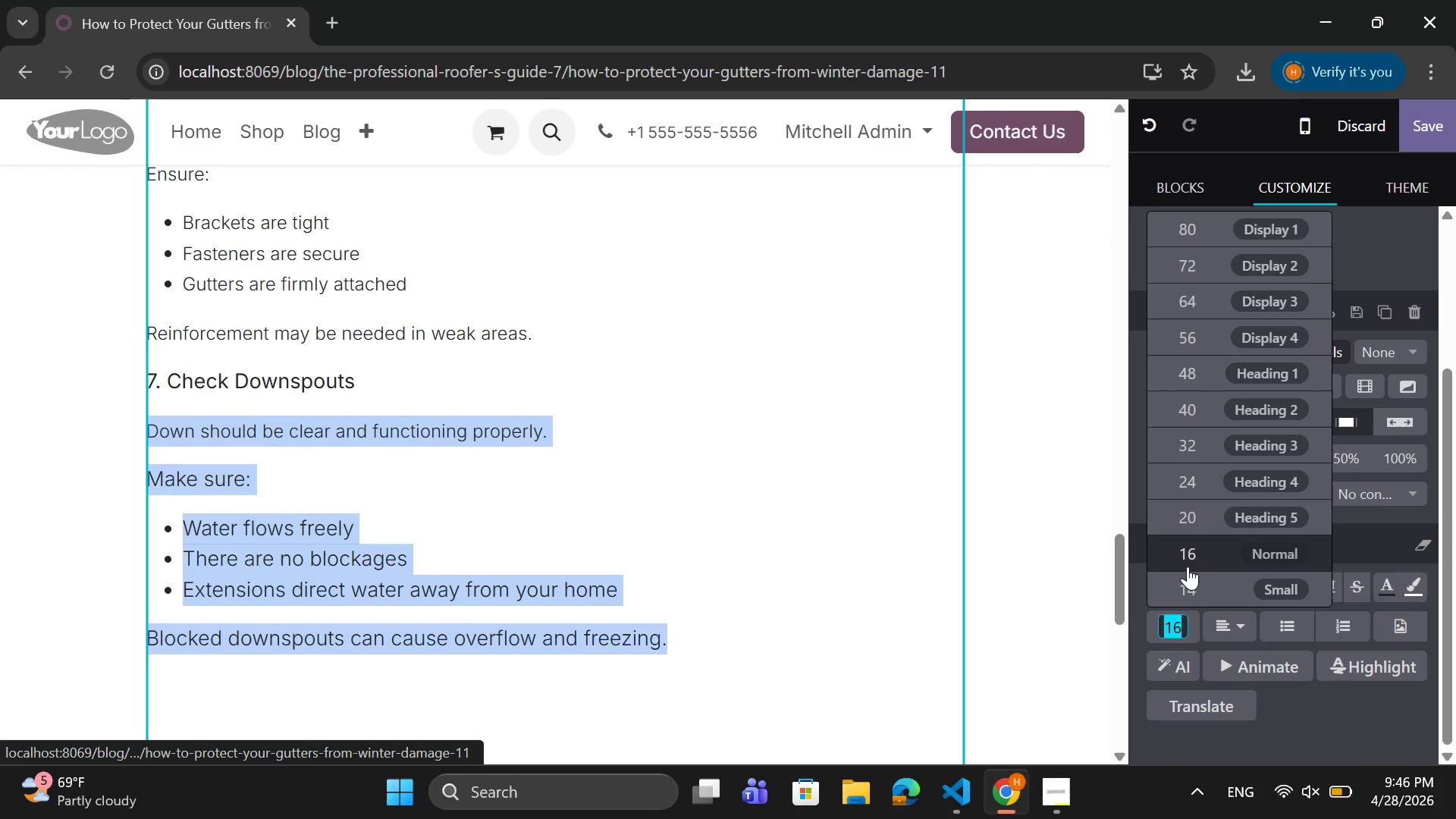 
left_click([1188, 566])
 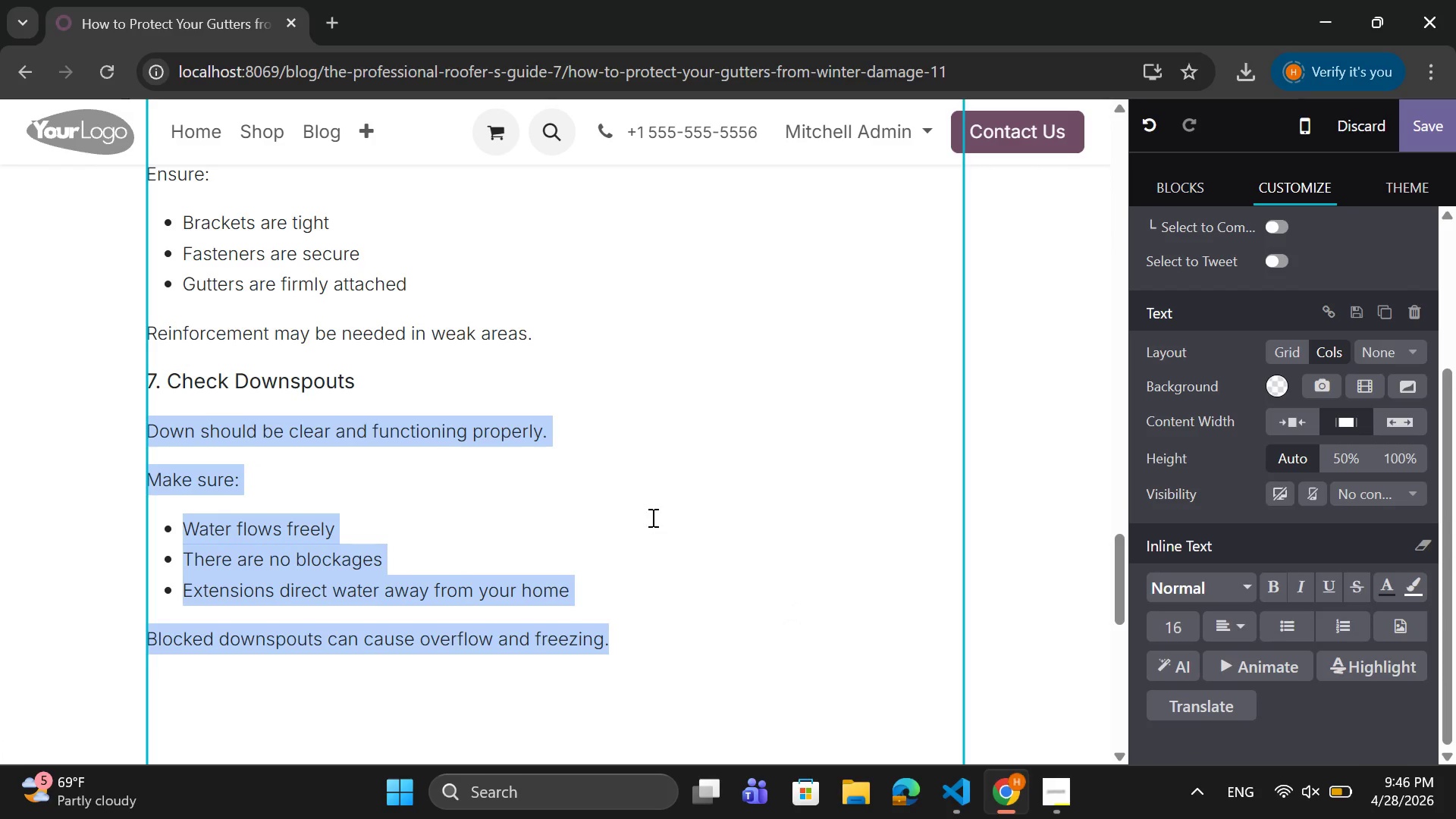 
left_click([651, 517])
 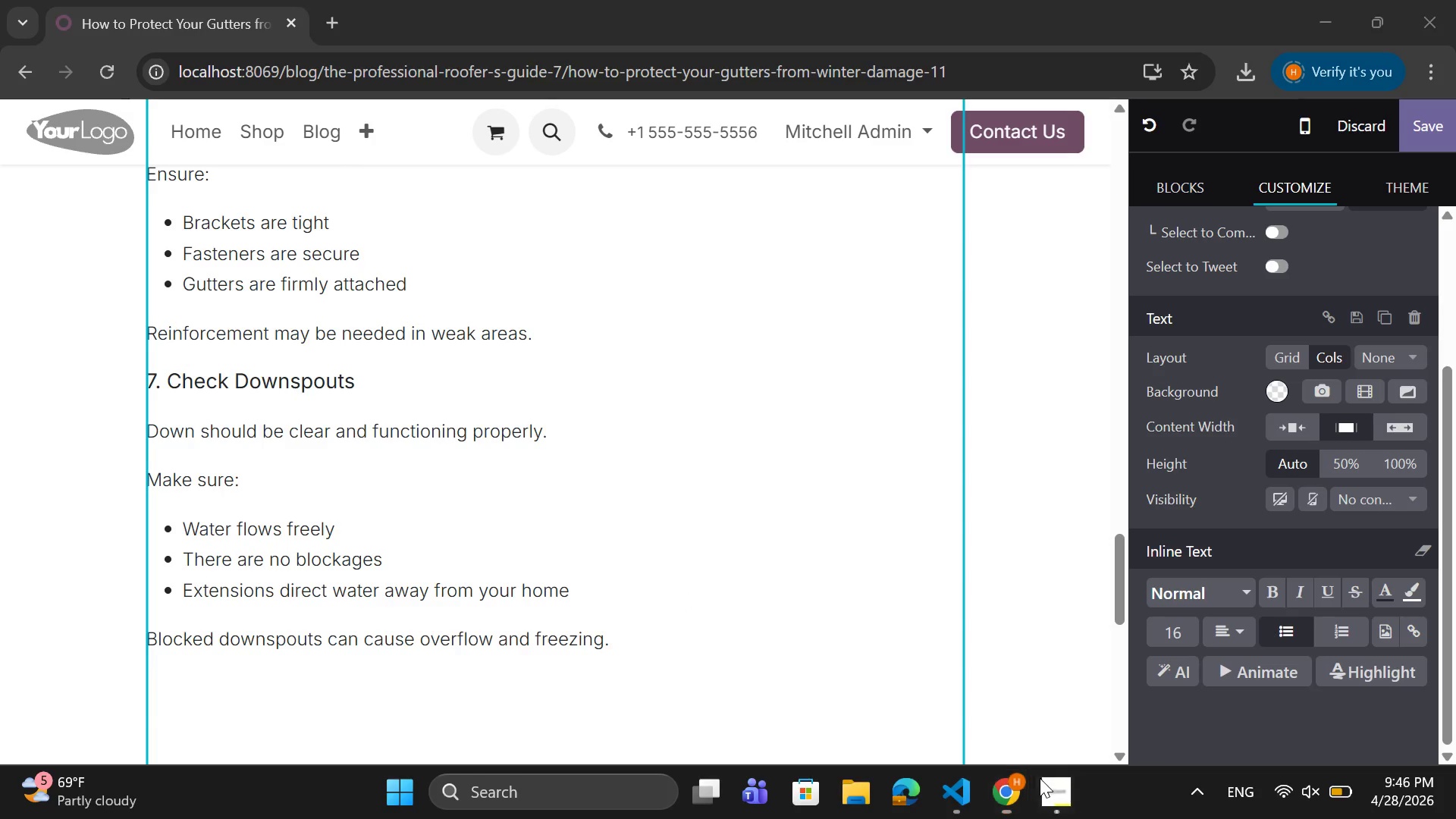 
wait(5.7)
 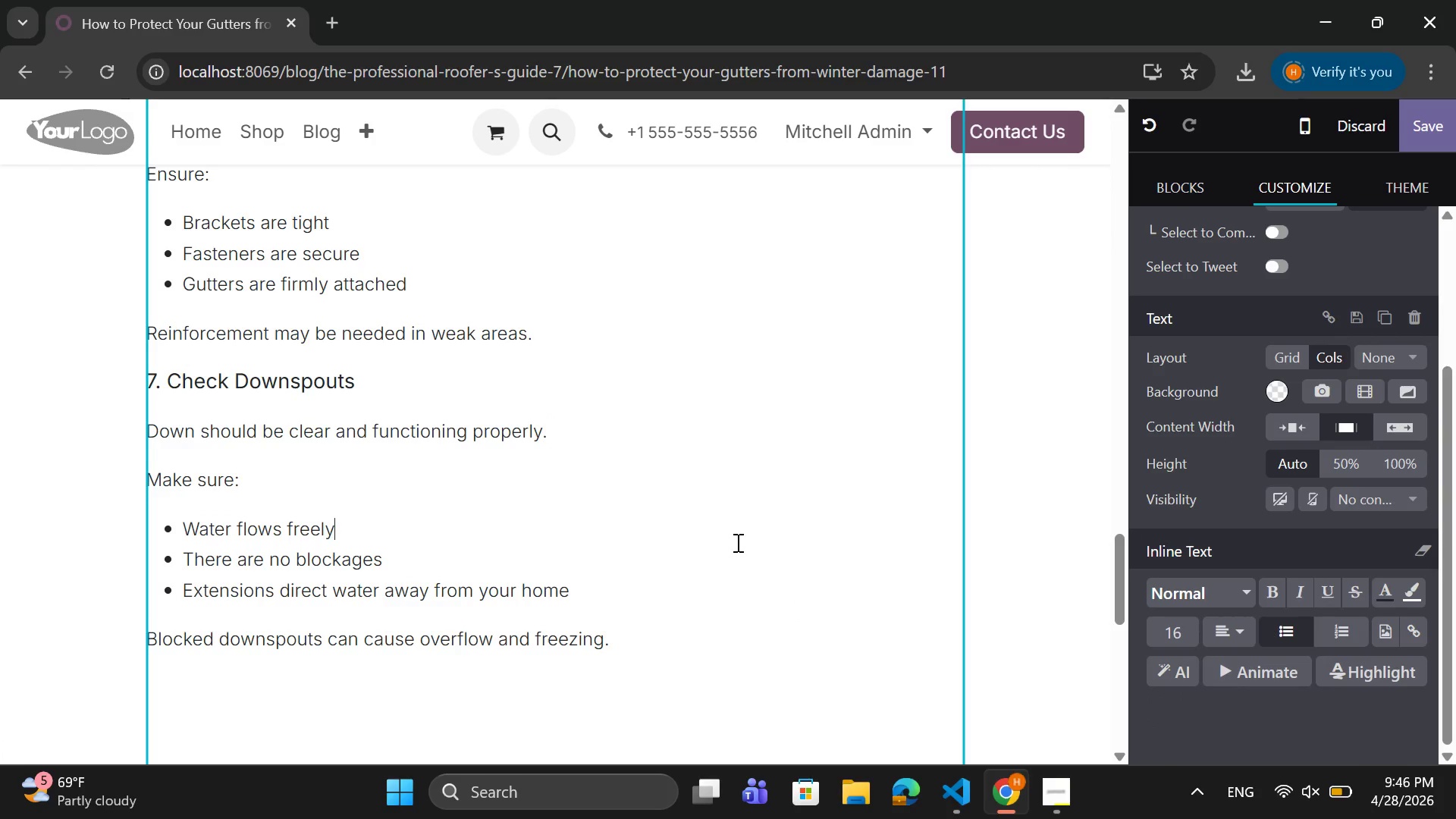 
left_click([1062, 802])